 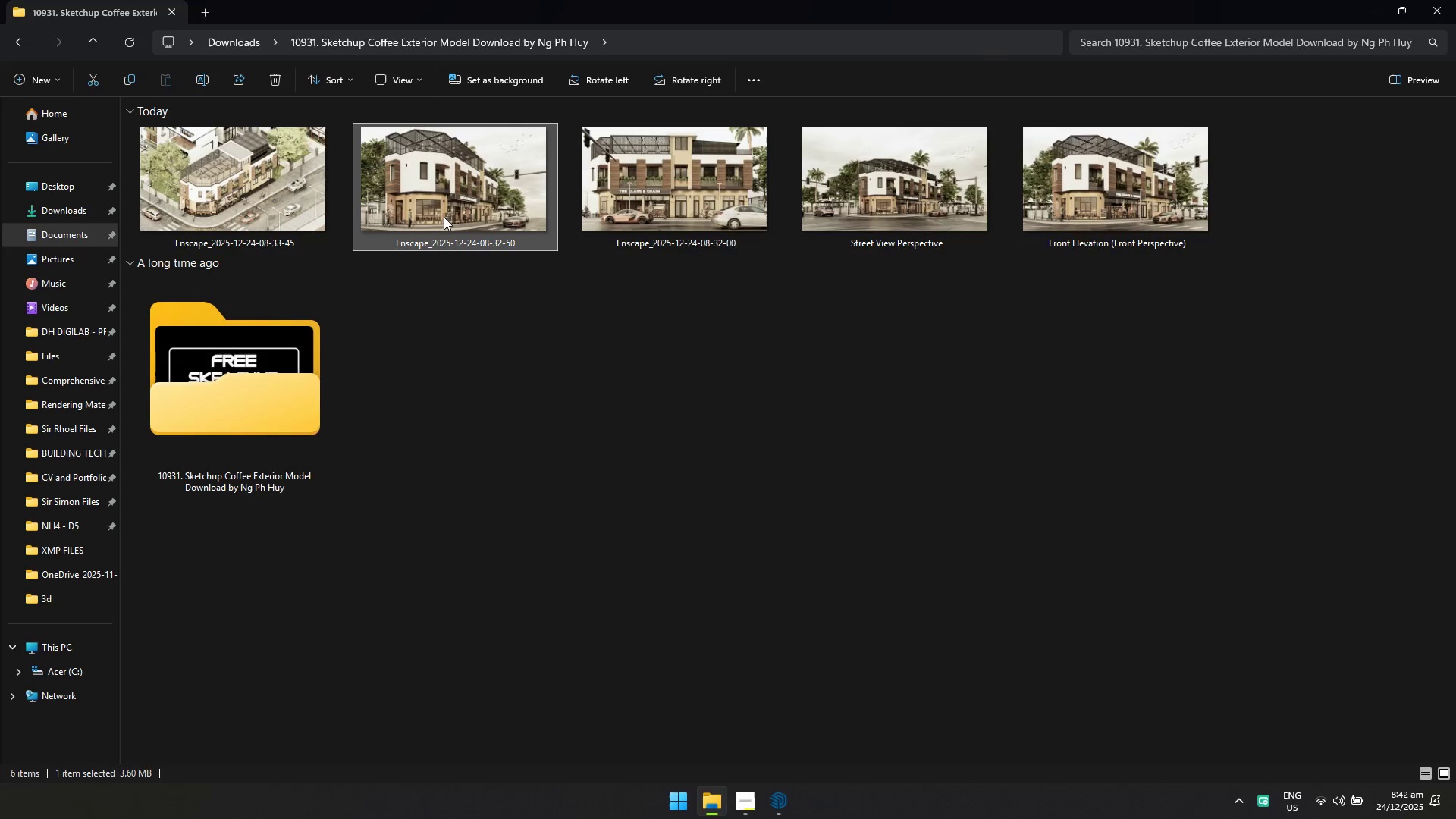 
type([F2]Angled Perspective (Corner Sjhot)
key(Backspace)
key(Backspace)
key(Backspace)
type(ot))
 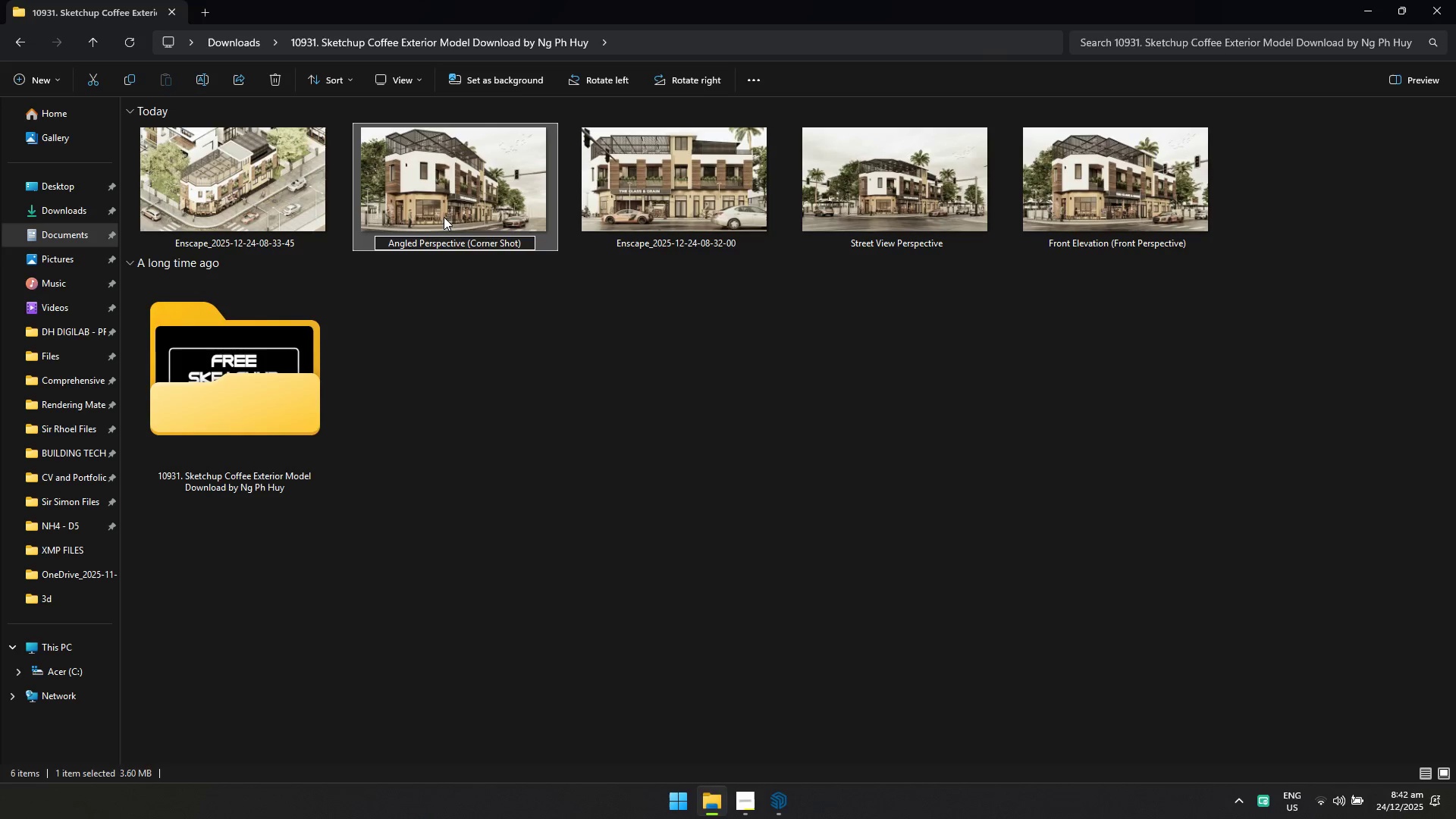 
double_click([692, 203])
 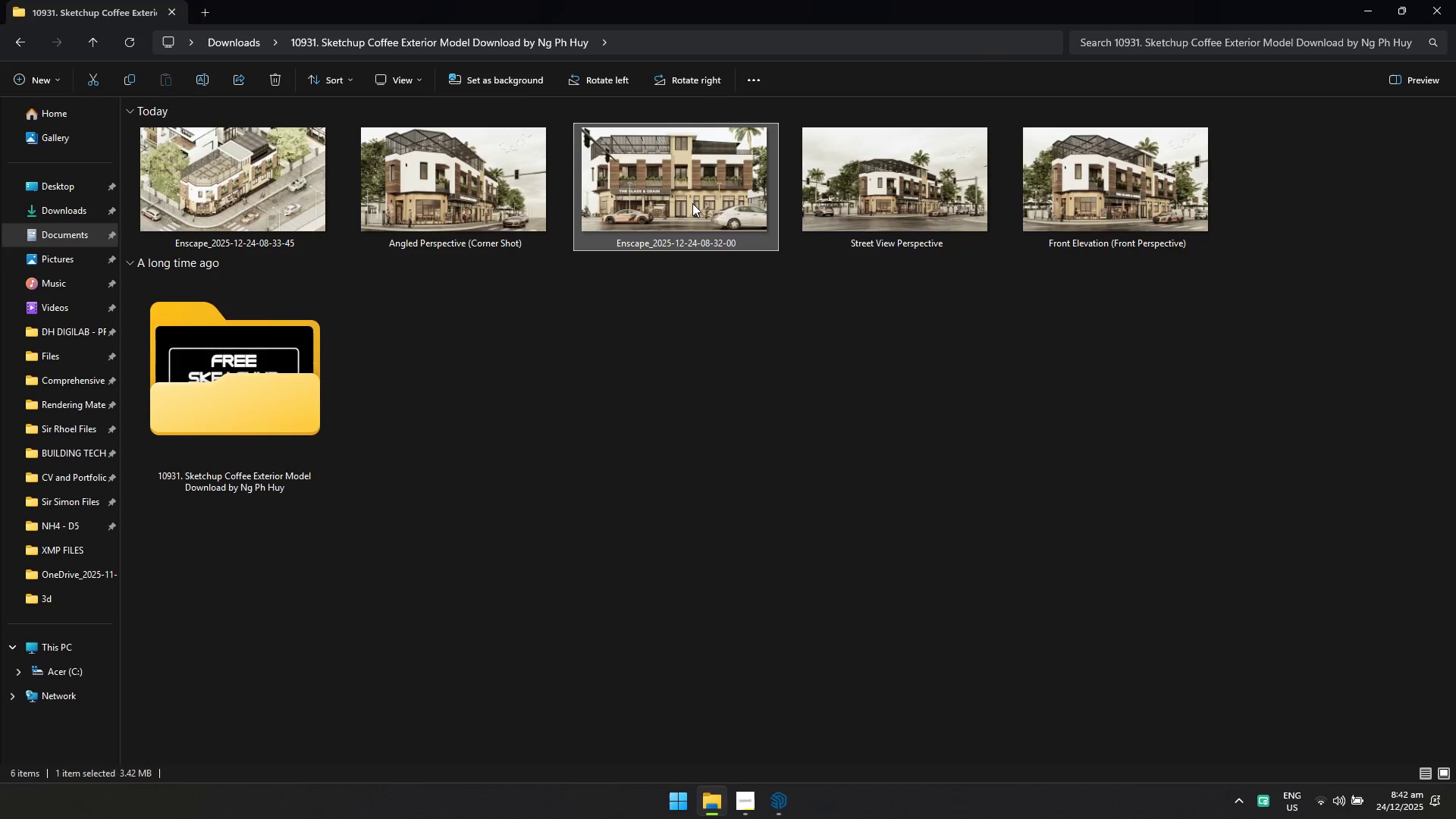 
key(Alt+AltLeft)
 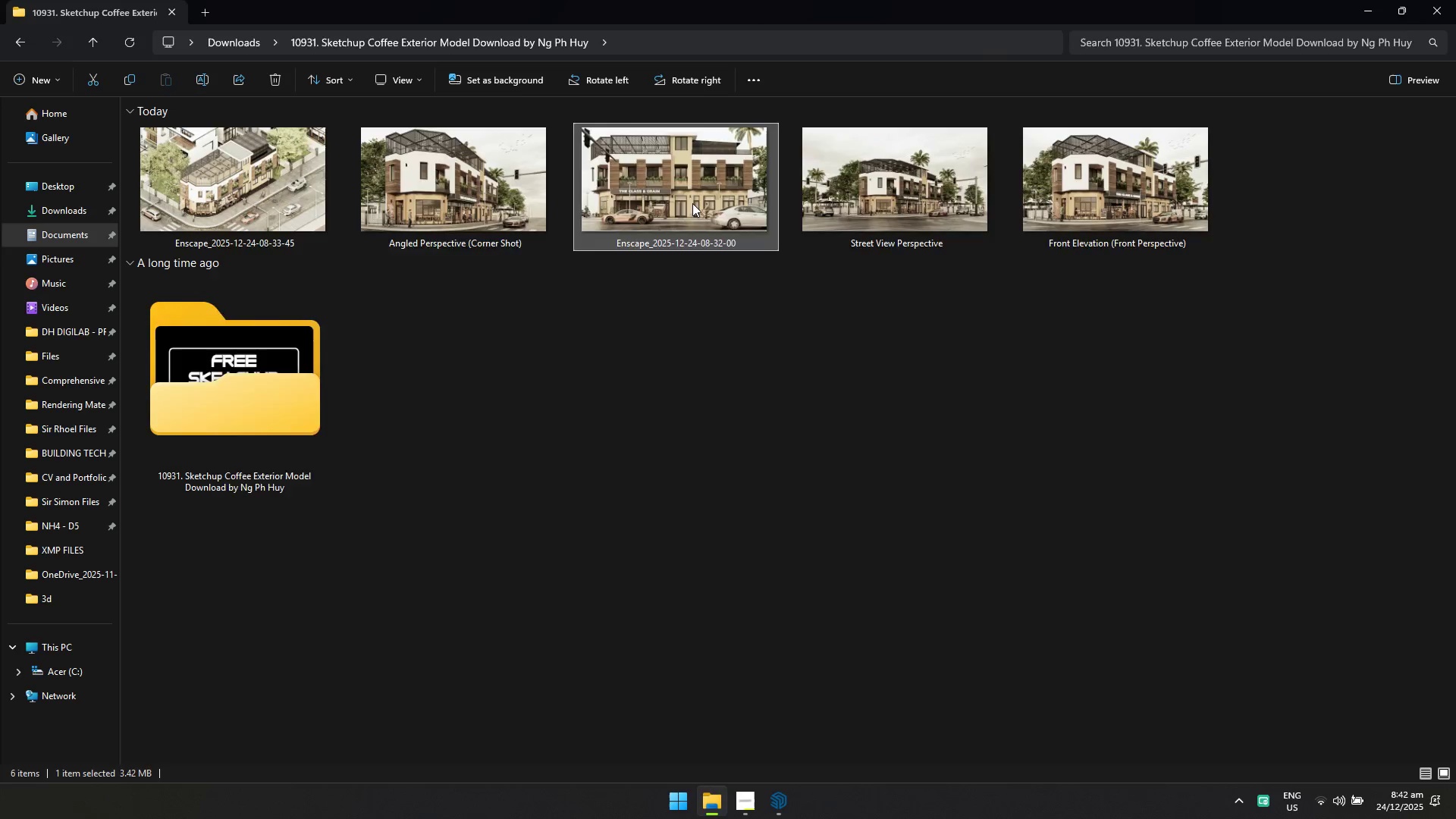 
key(Alt+Tab)